 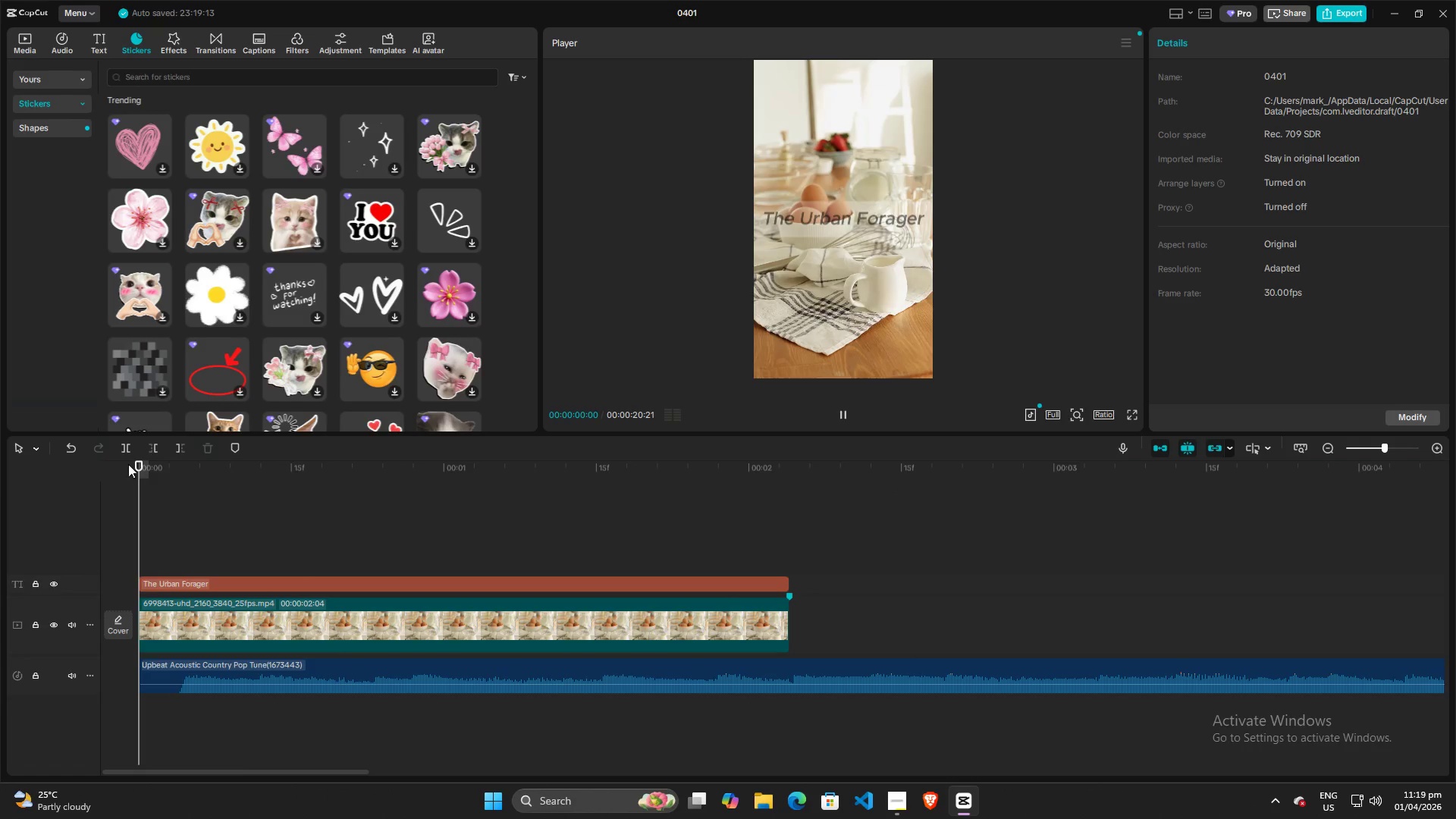 
key(Space)
 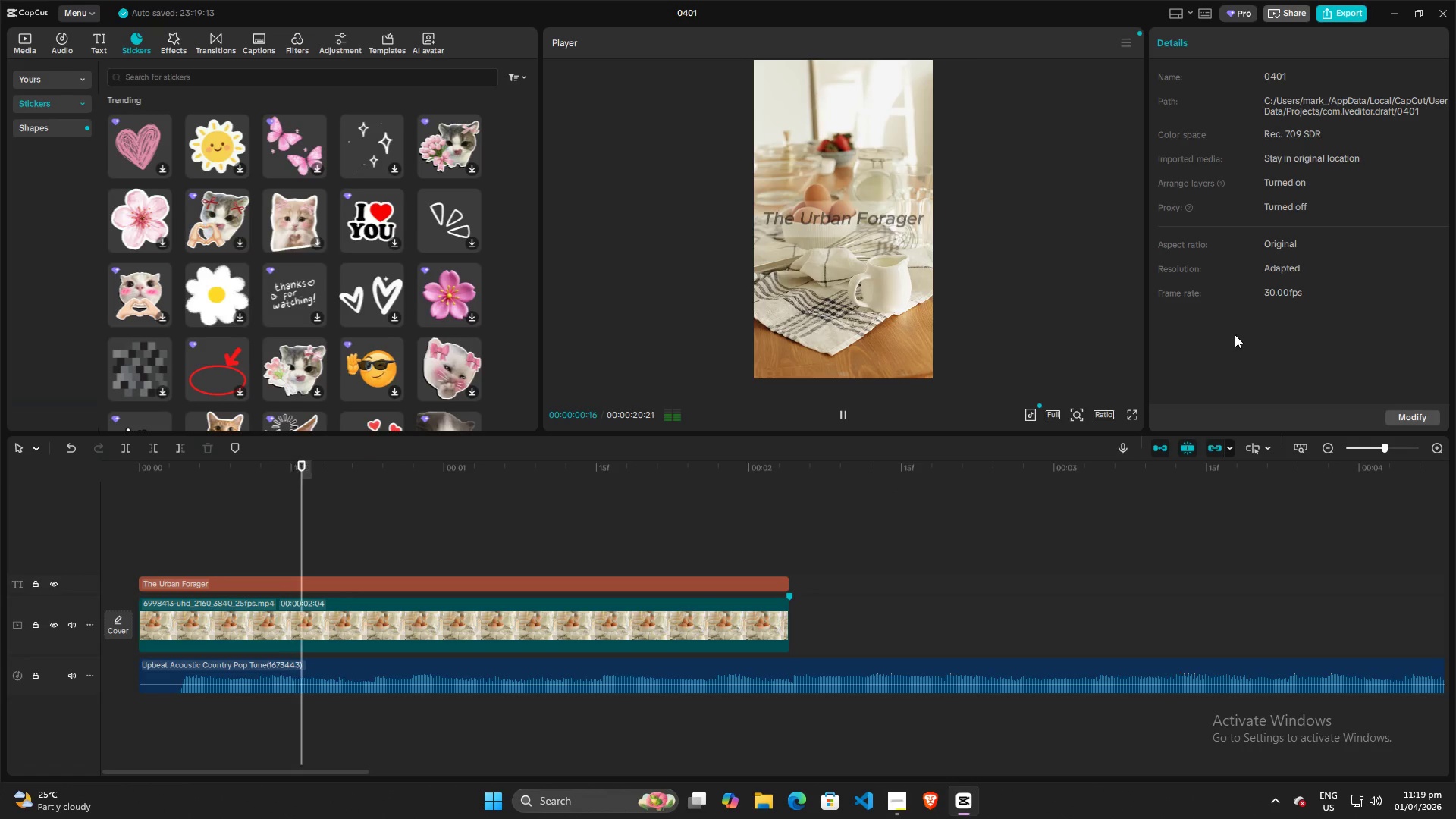 
key(Space)
 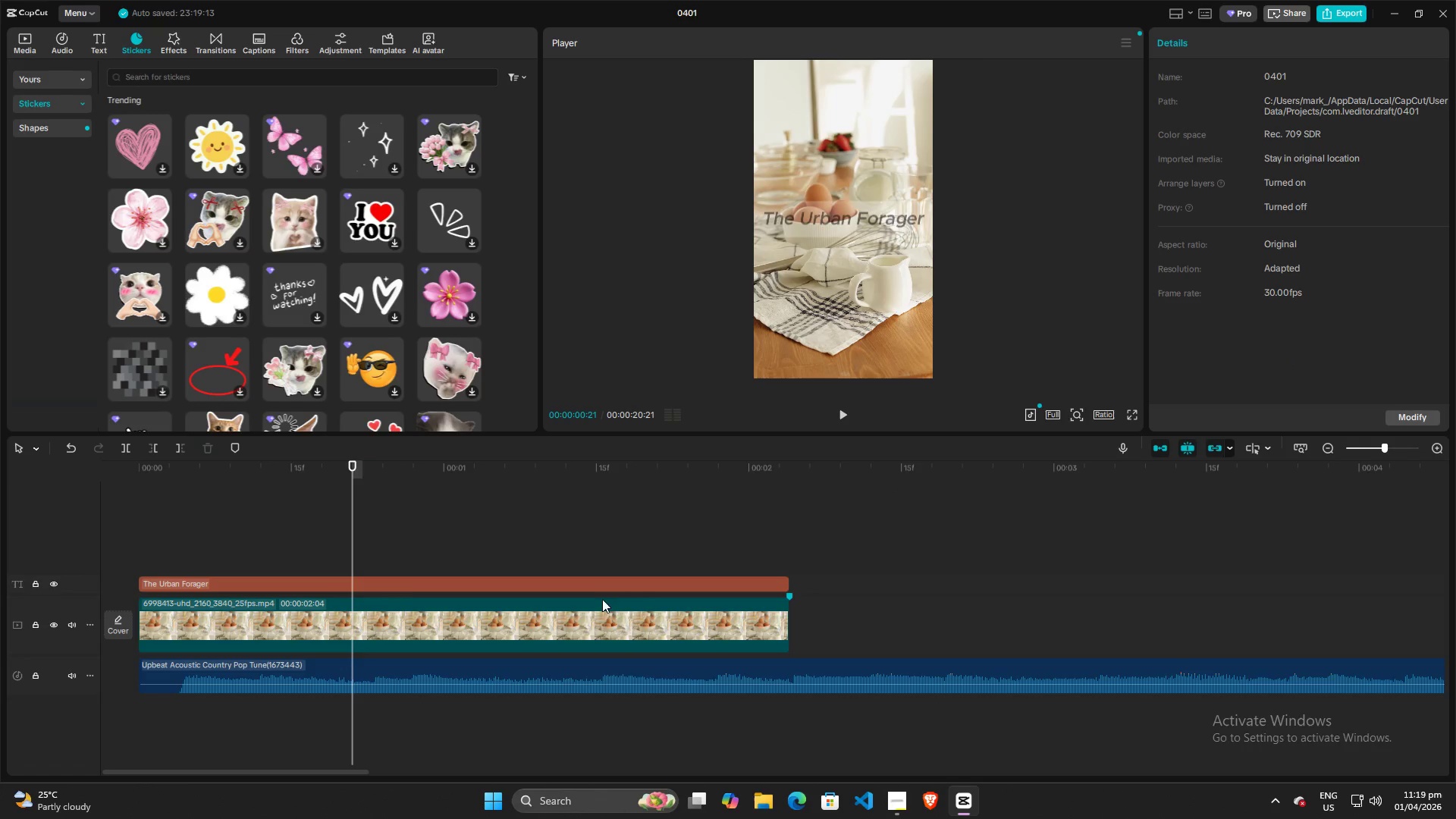 
left_click([416, 584])
 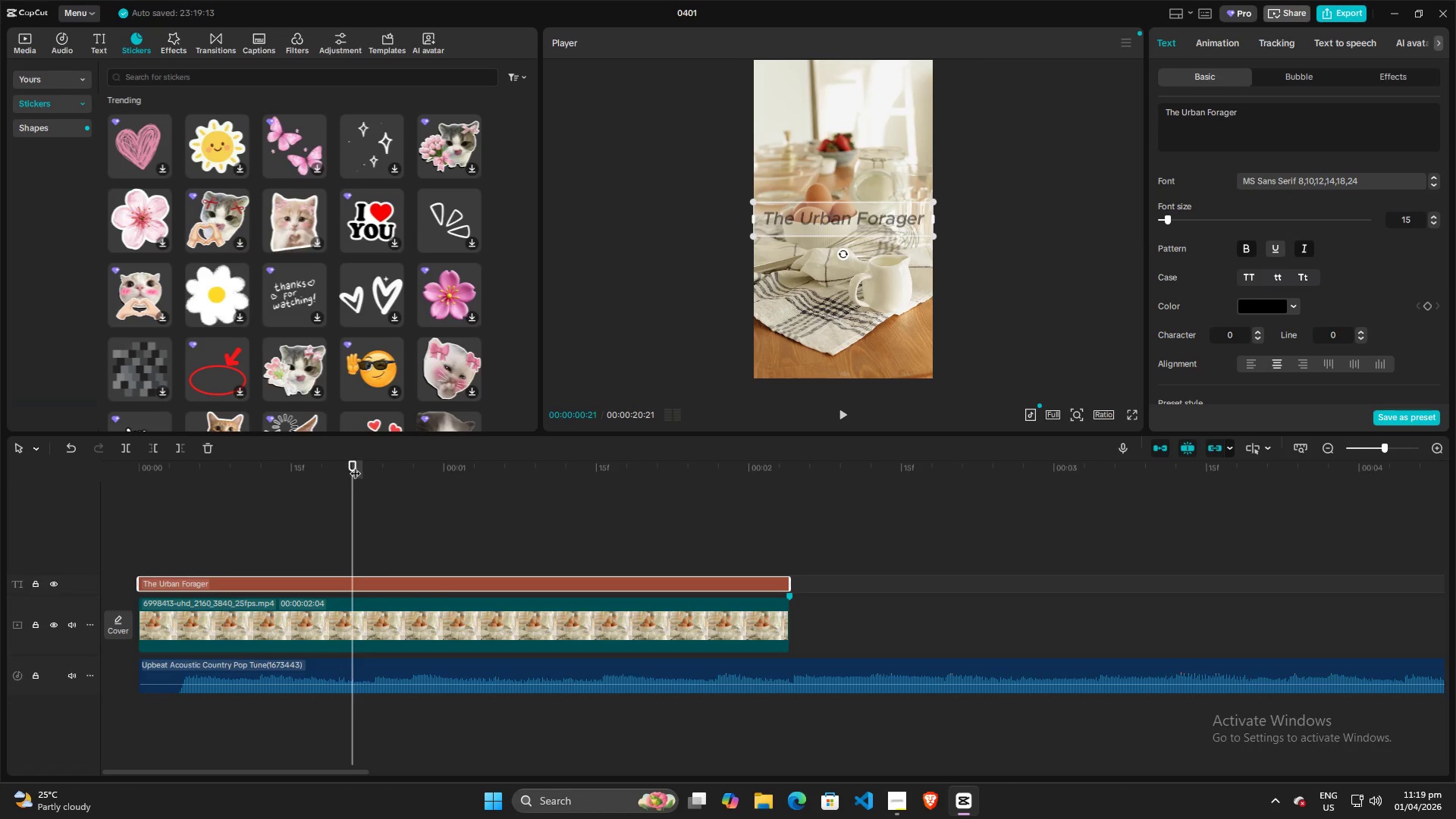 
left_click_drag(start_coordinate=[353, 463], to_coordinate=[0, 463])
 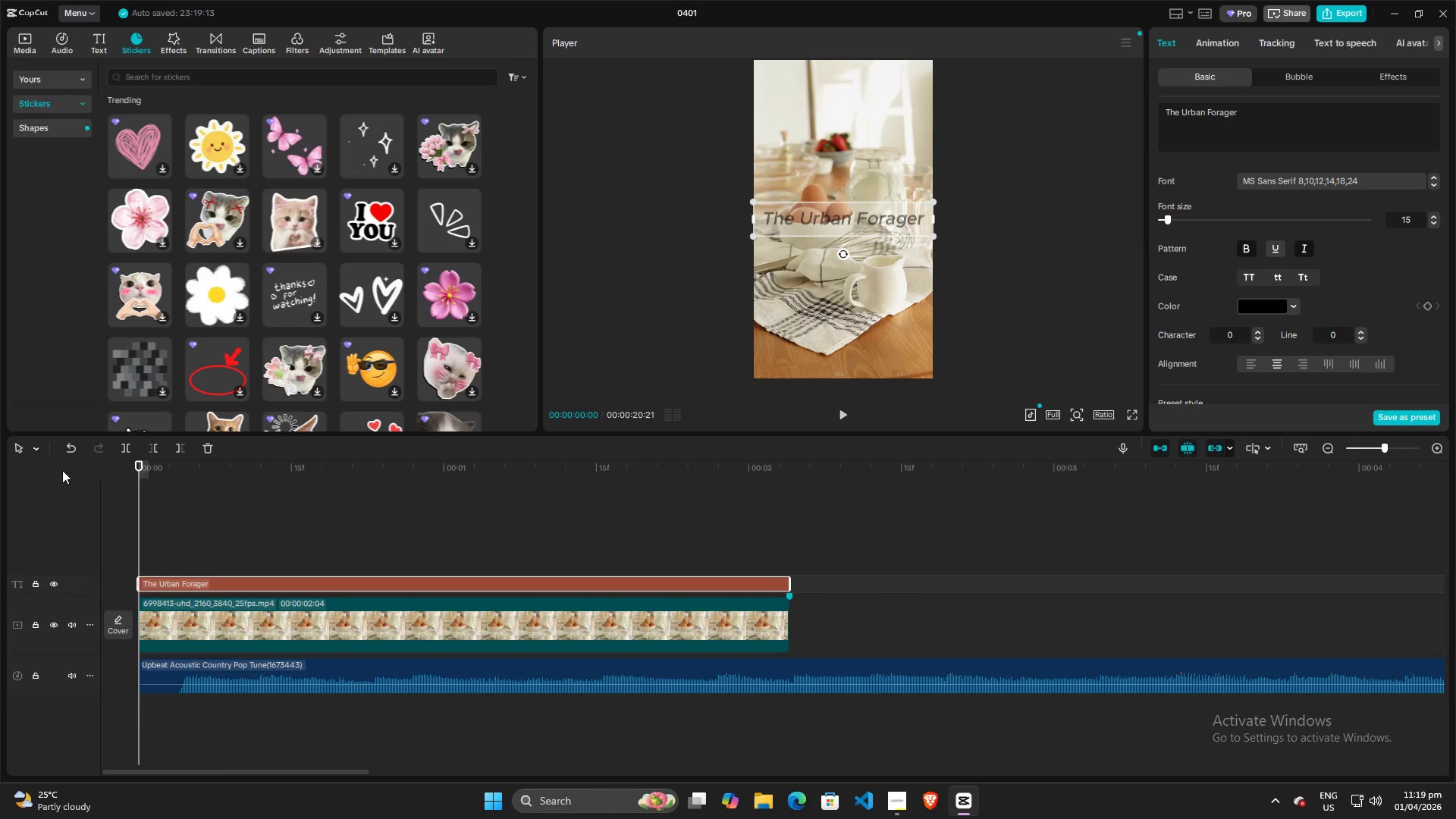 
key(Space)
 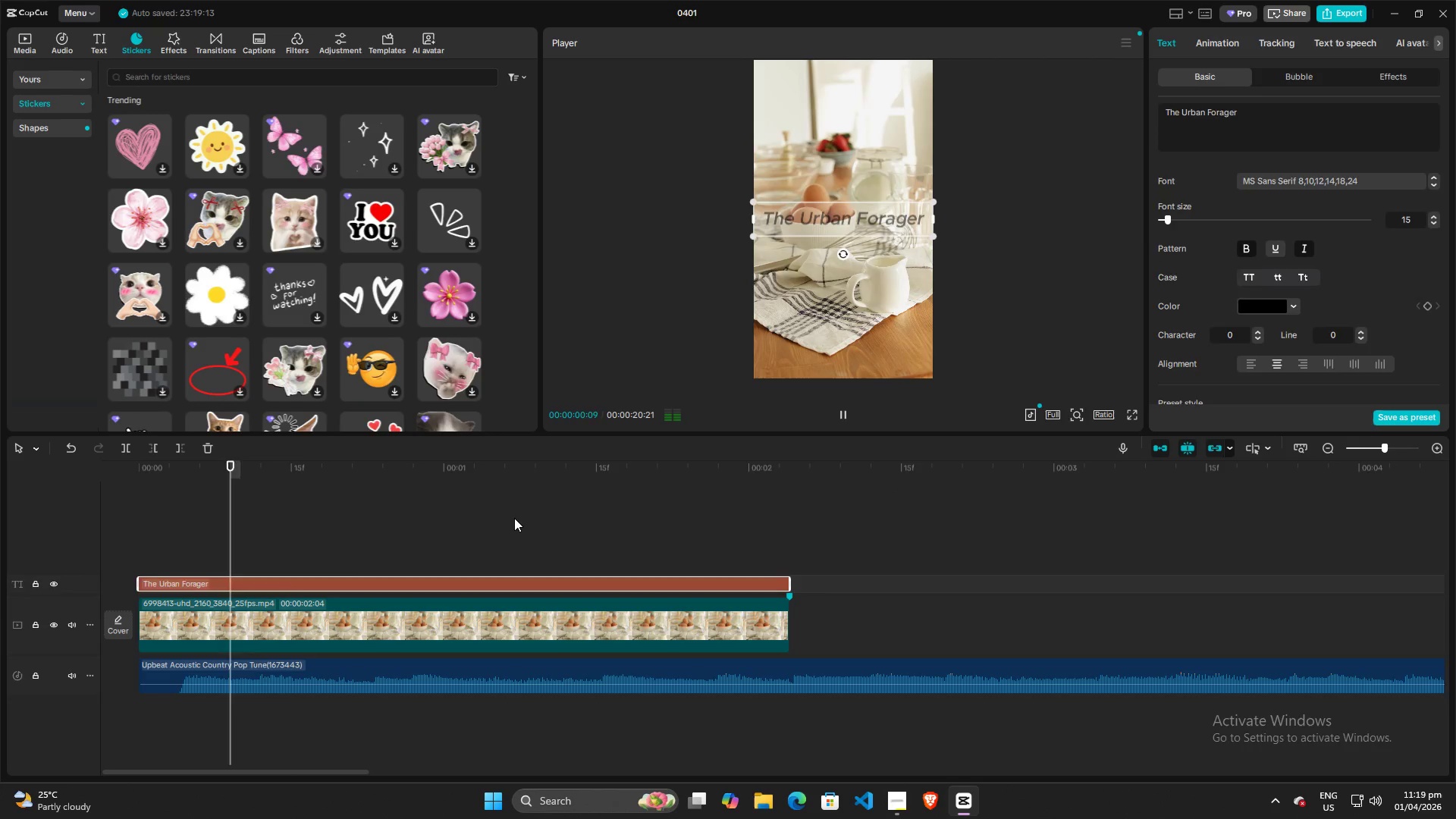 
left_click([514, 518])
 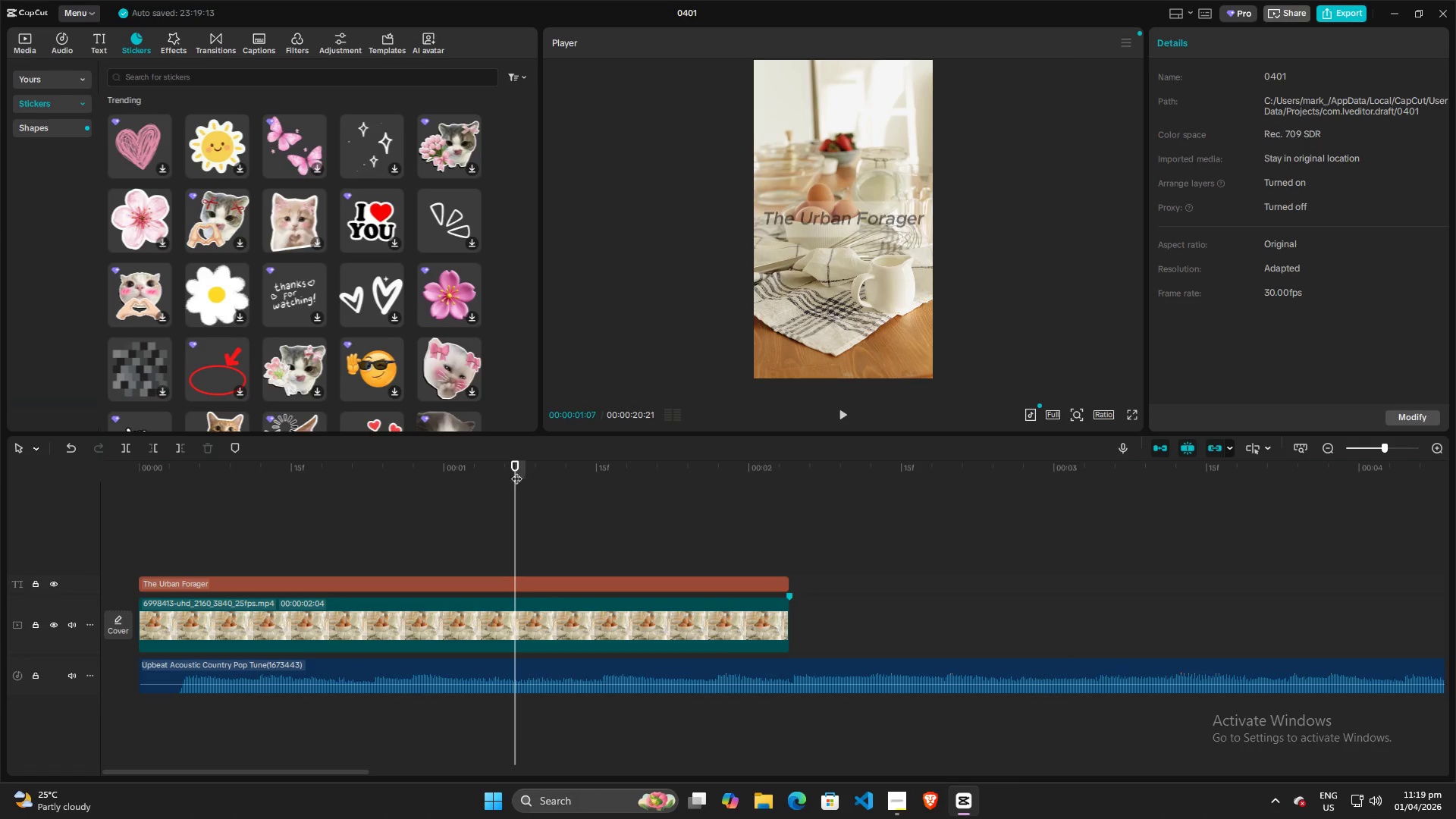 
left_click_drag(start_coordinate=[513, 468], to_coordinate=[0, 467])
 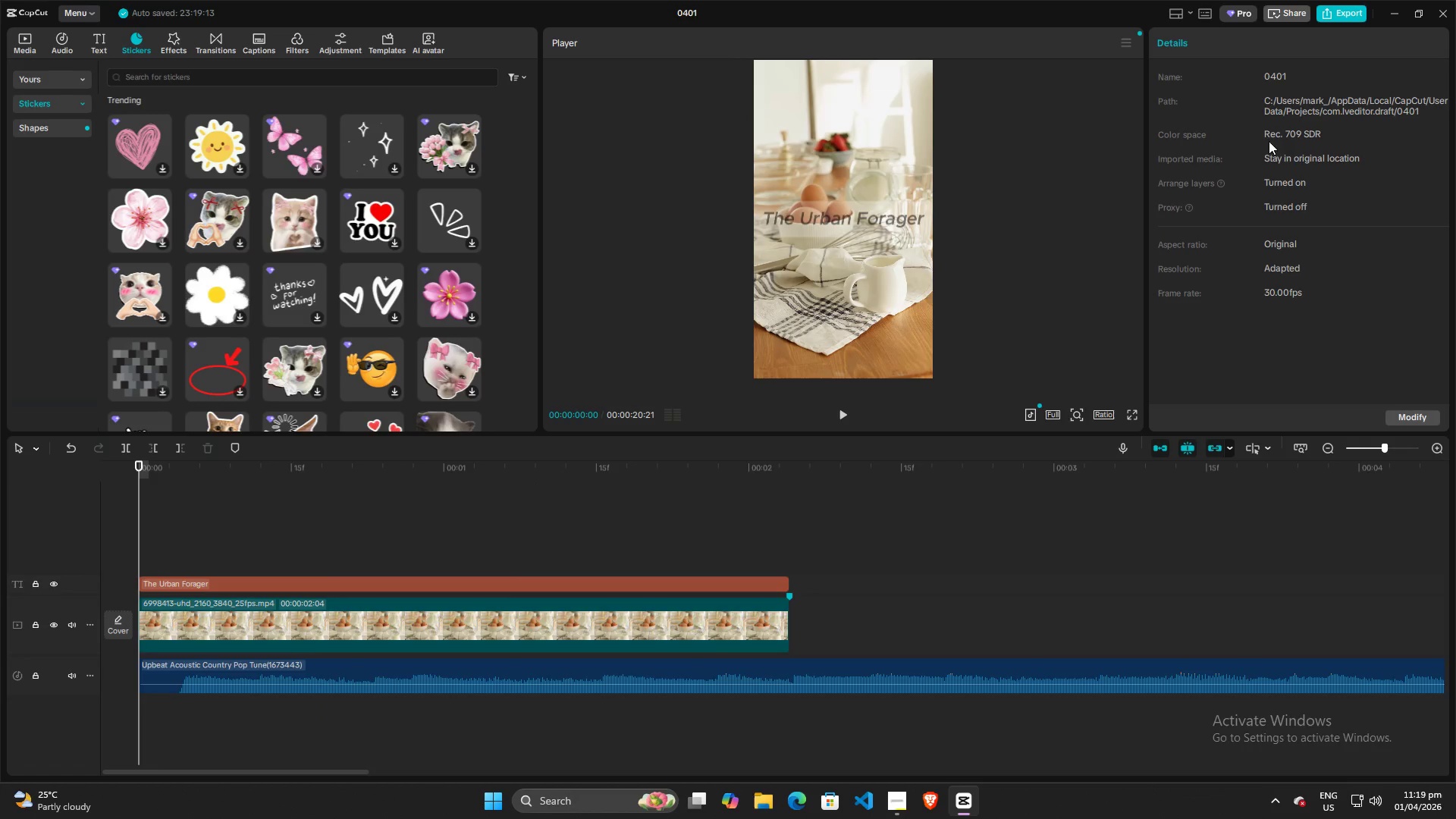 
key(Space)
 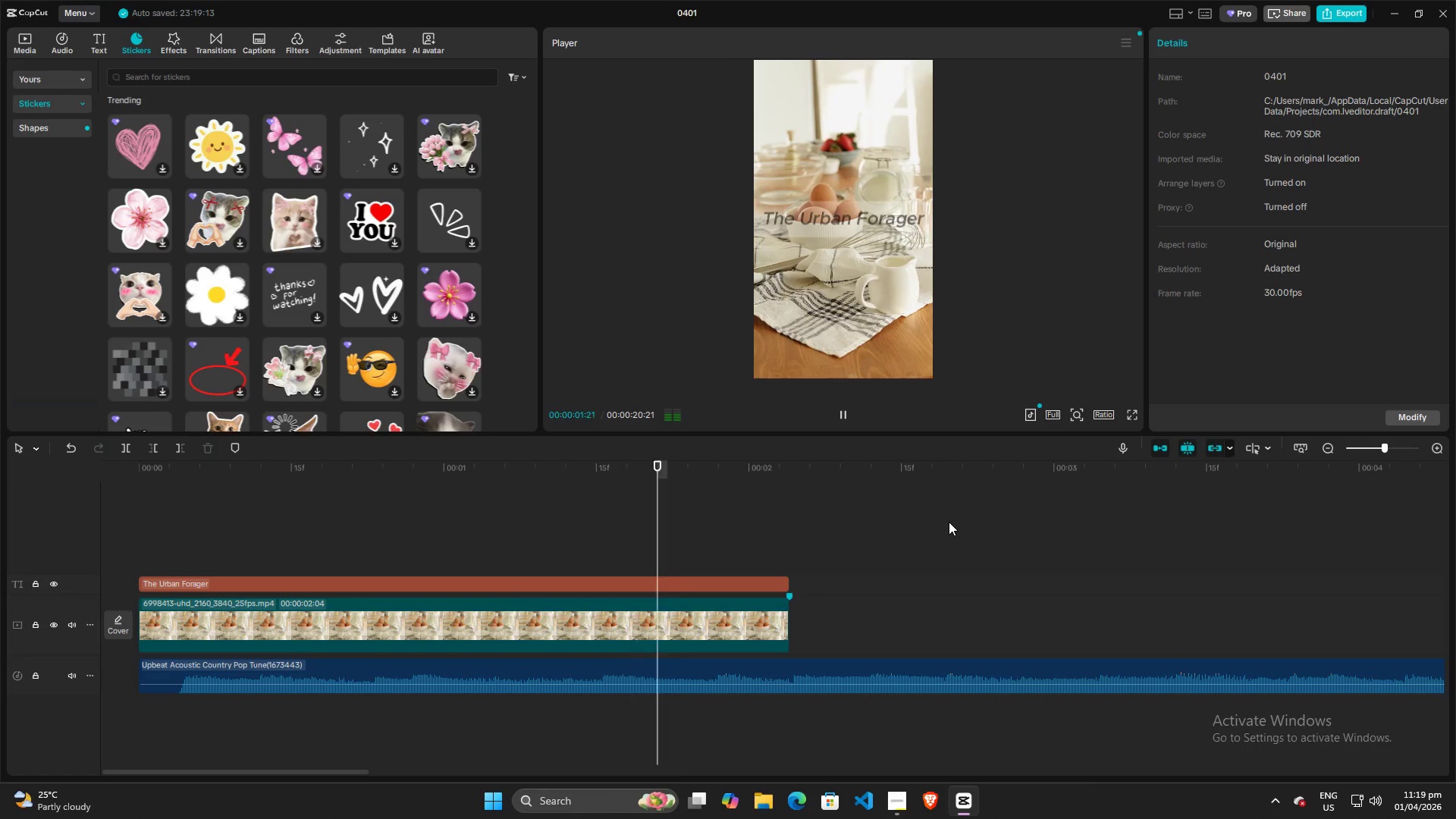 
key(Space)
 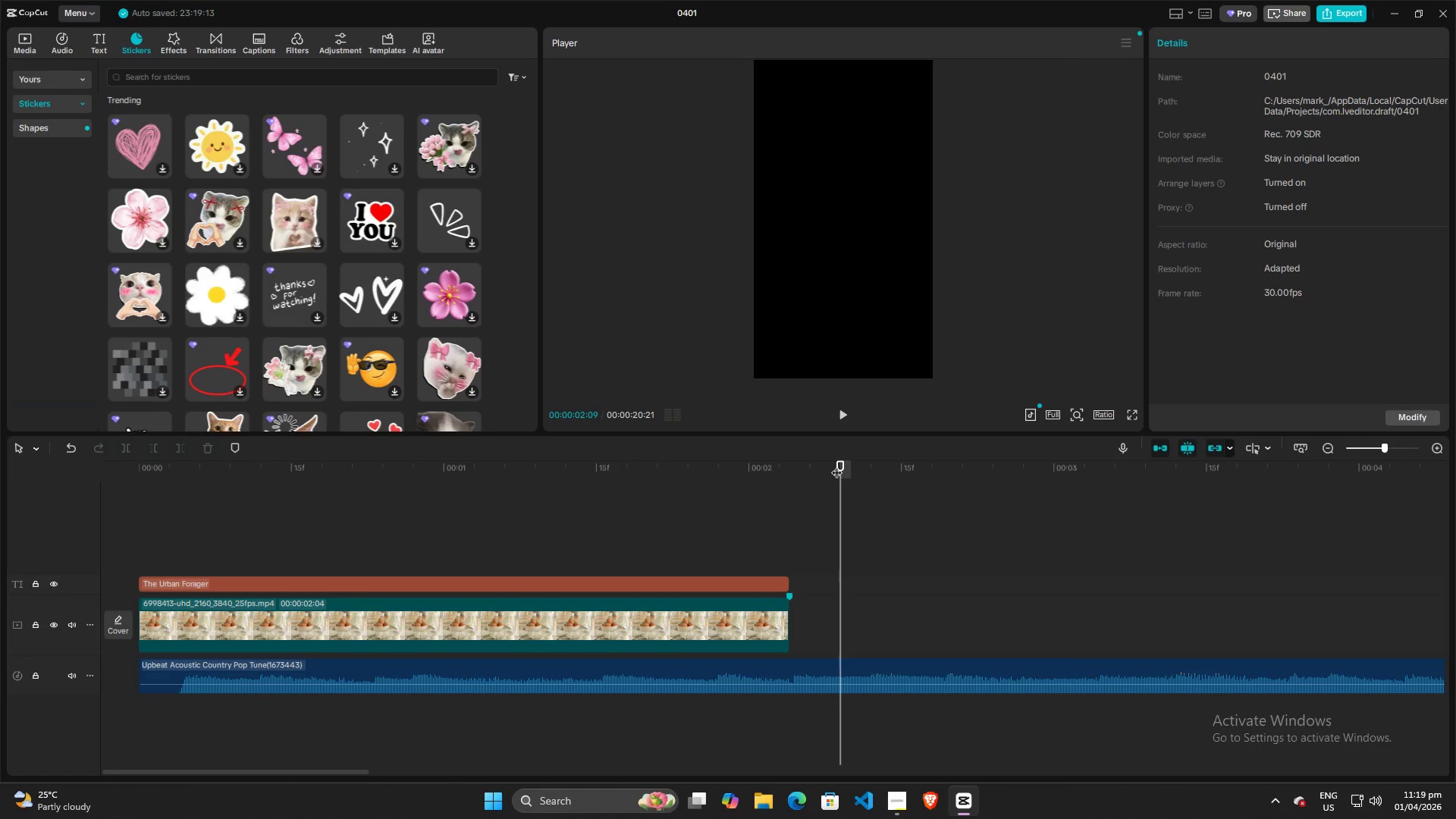 
left_click_drag(start_coordinate=[836, 465], to_coordinate=[91, 466])
 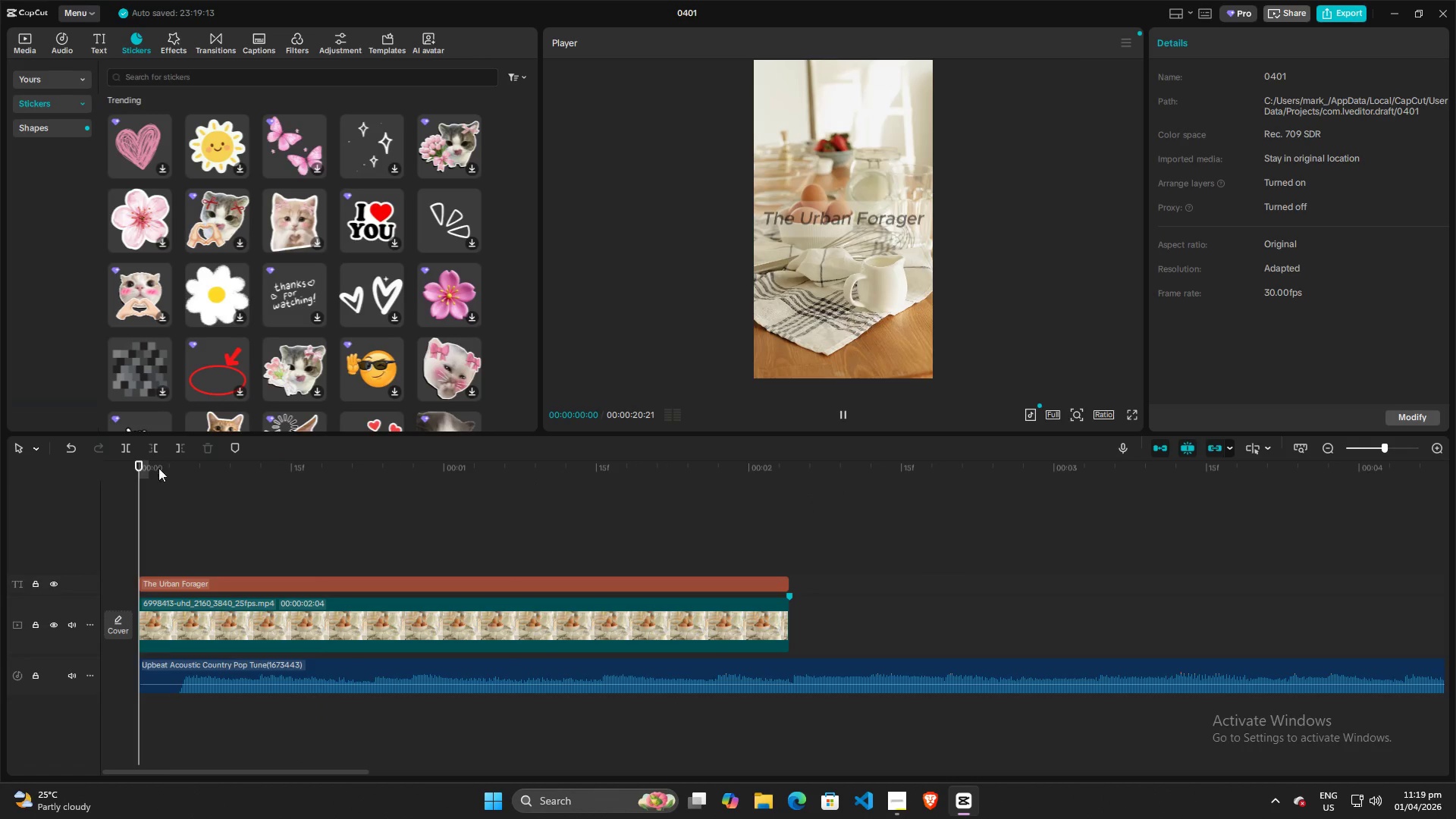 
key(Space)
 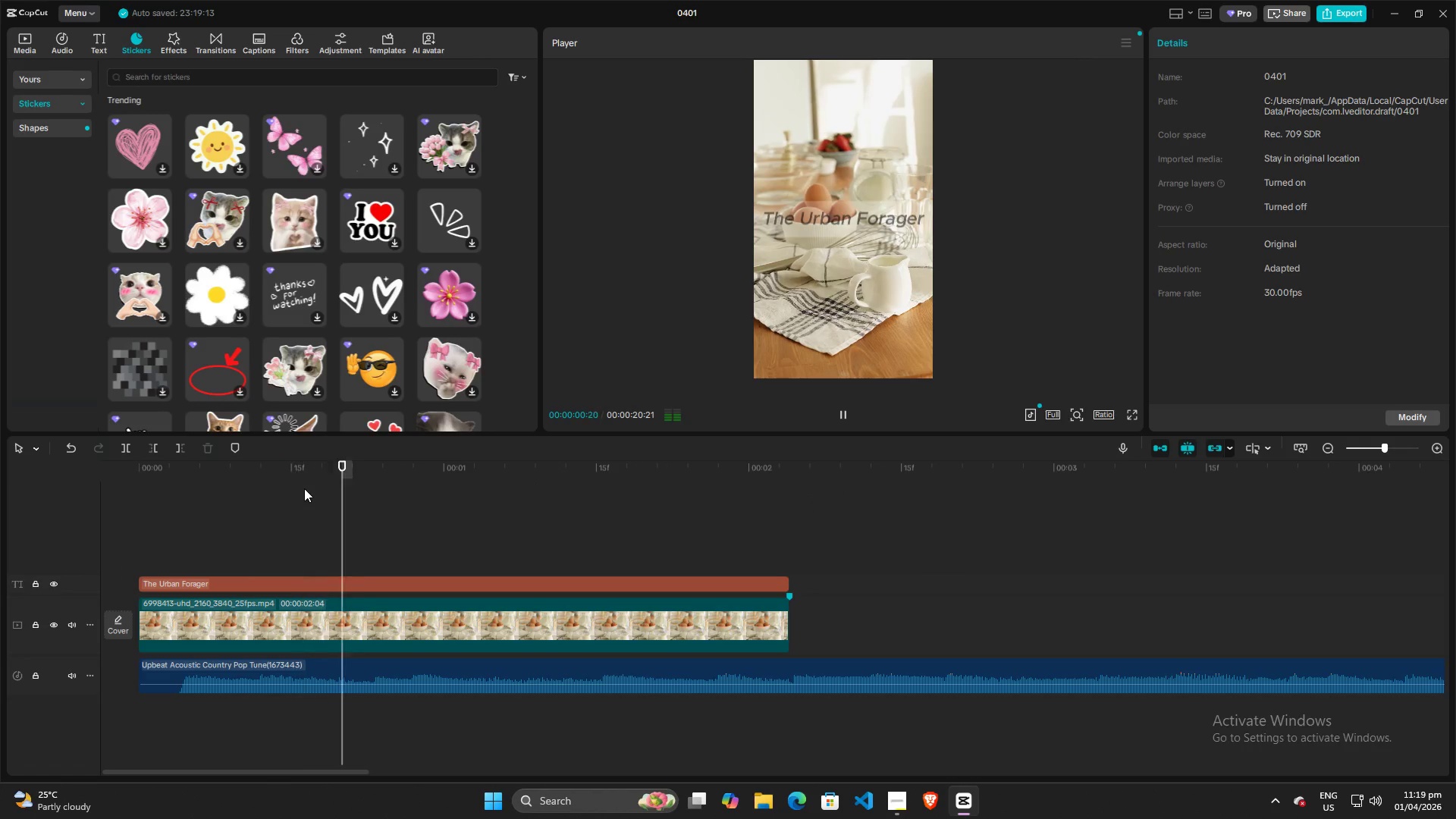 
key(Space)
 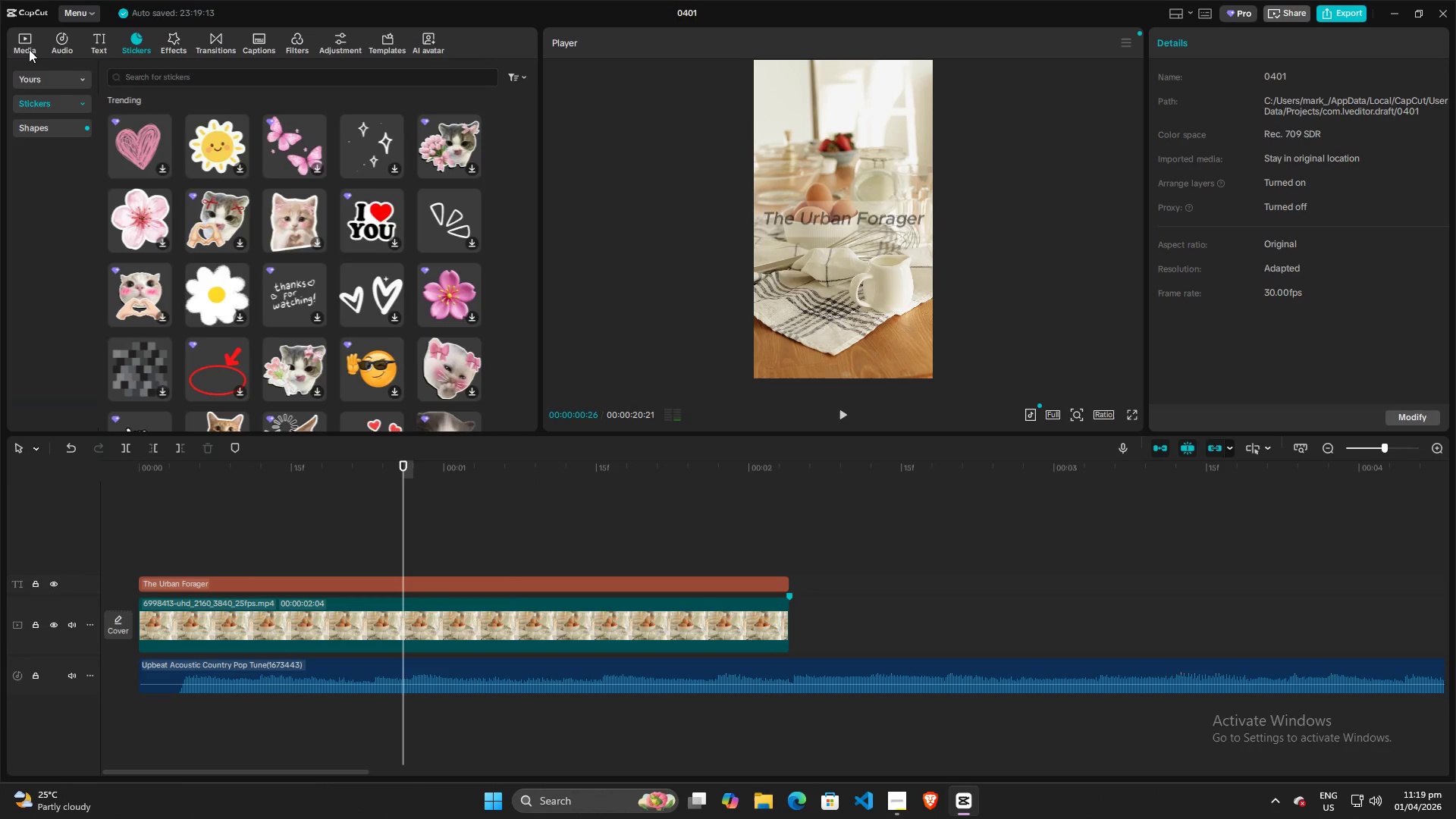 
left_click([23, 40])
 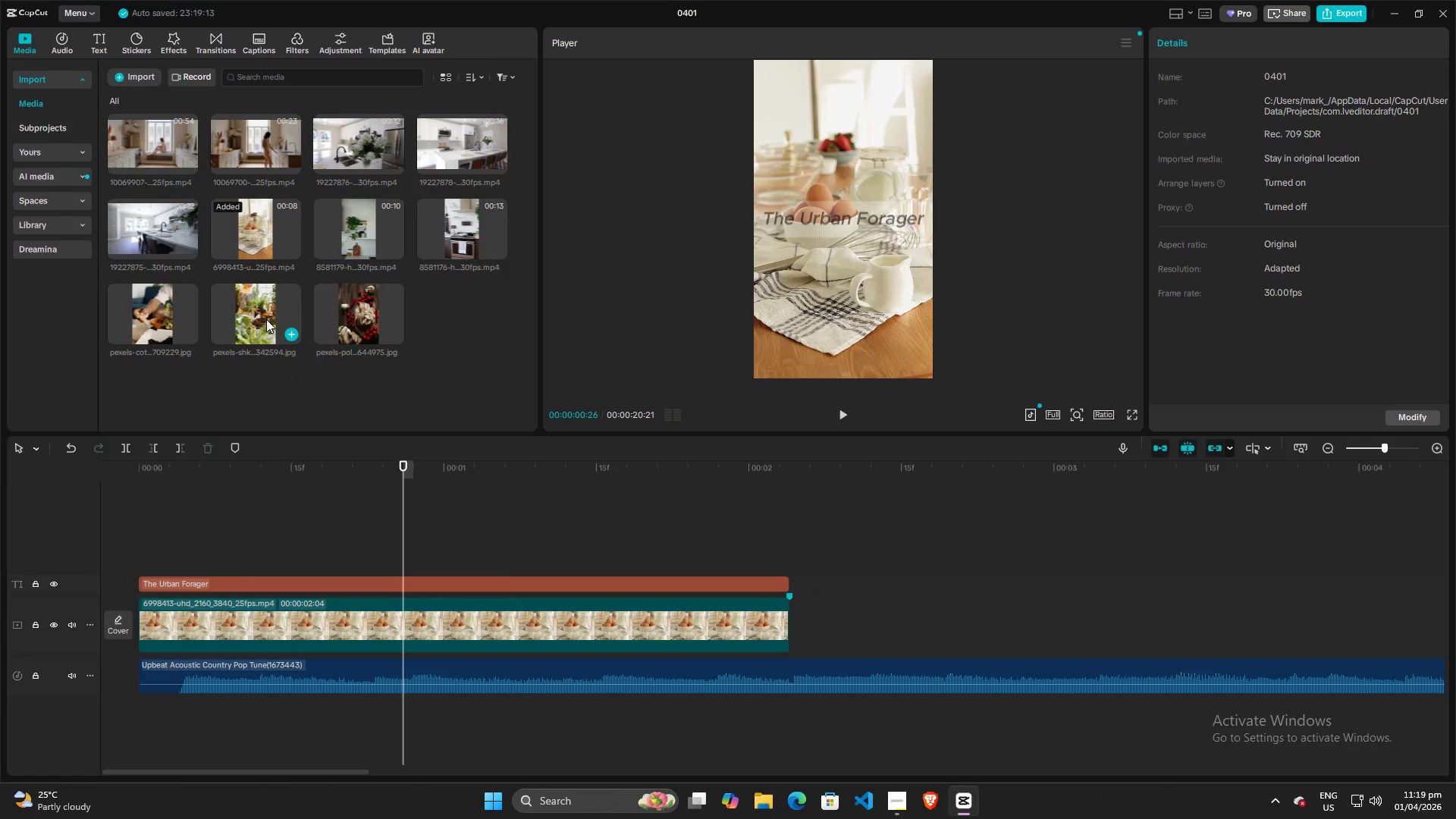 
key(Alt+AltLeft)
 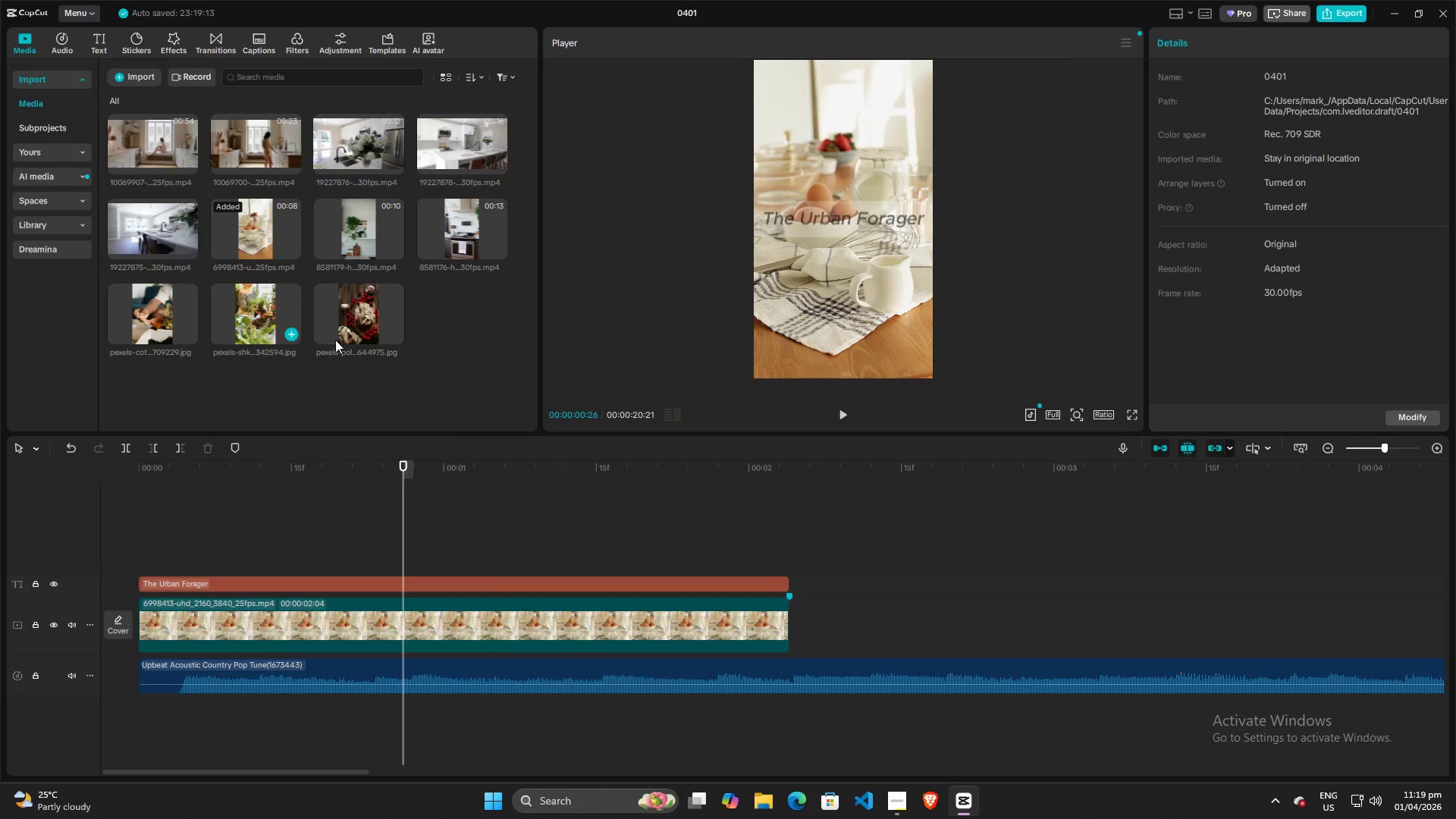 
key(Alt+Tab)